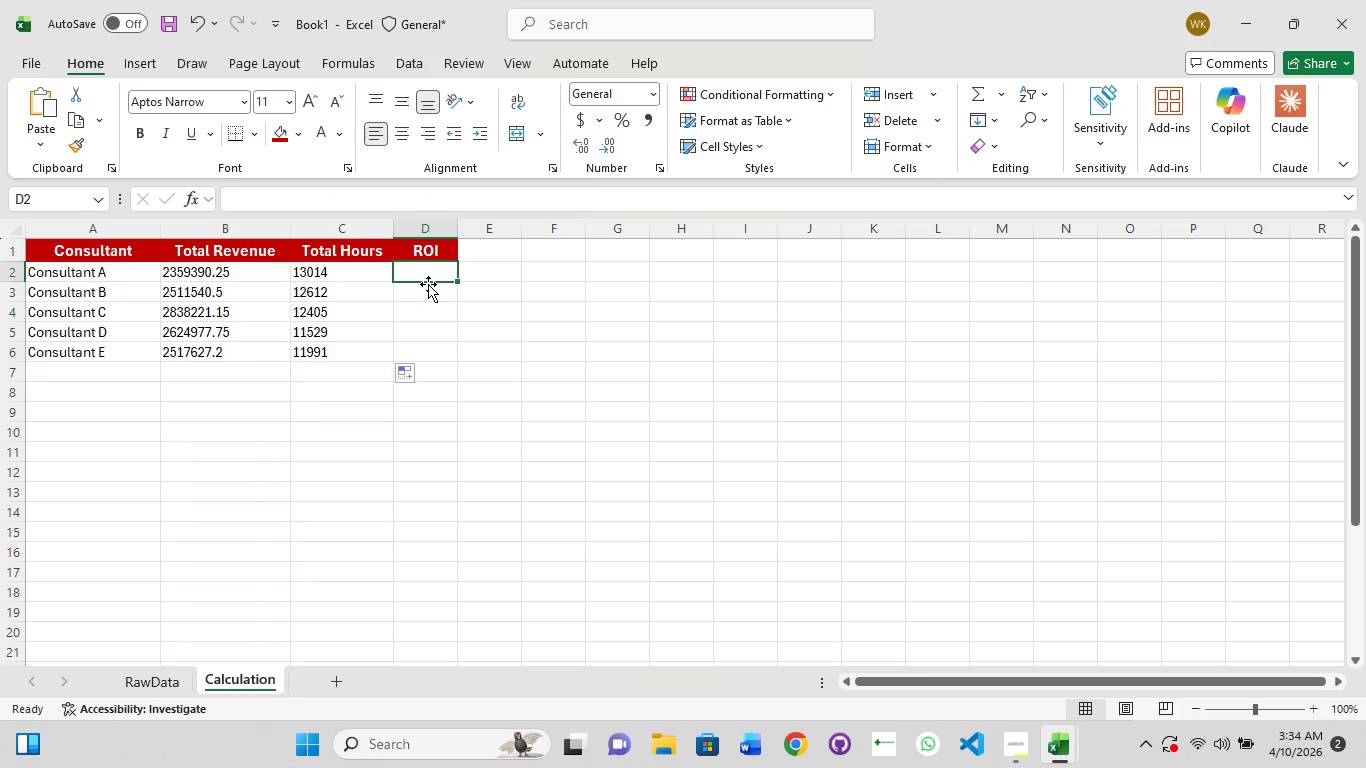 
wait(8.76)
 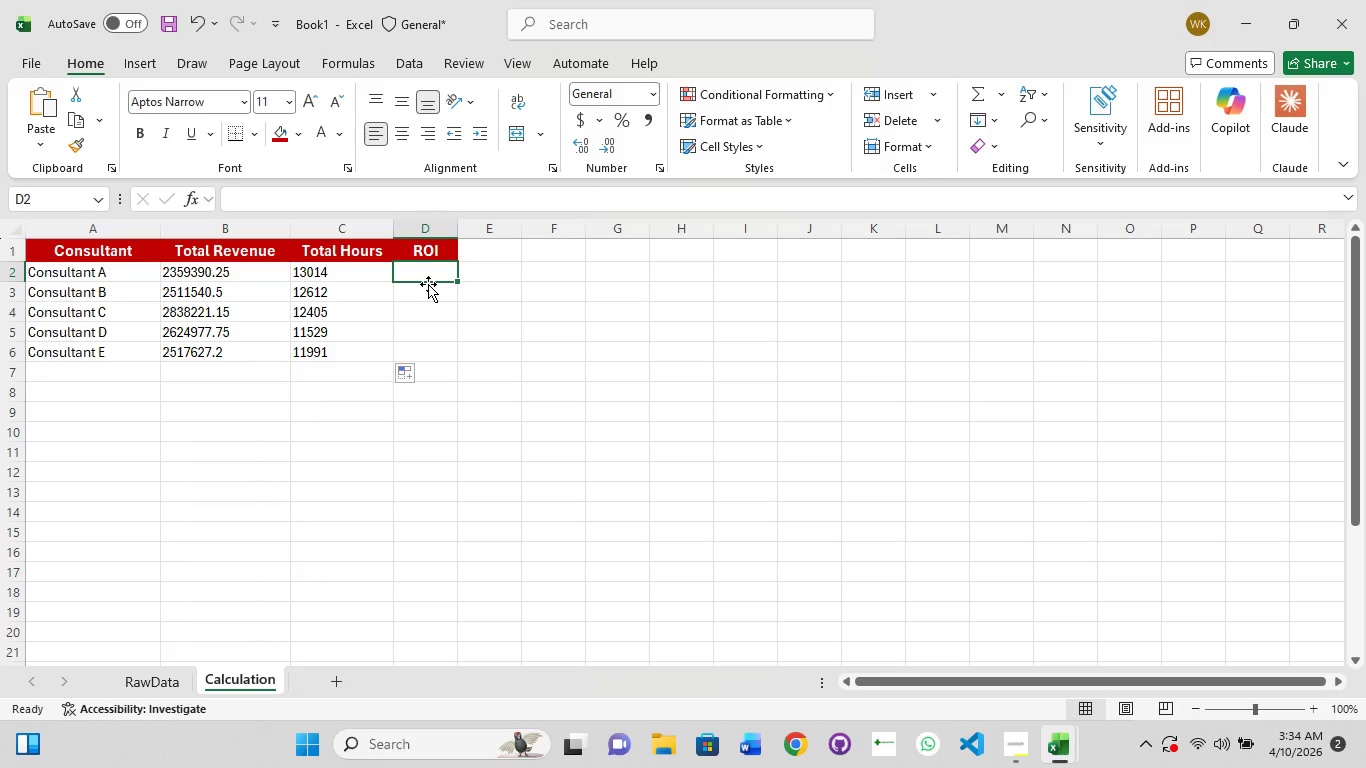 
type(=B2/)
 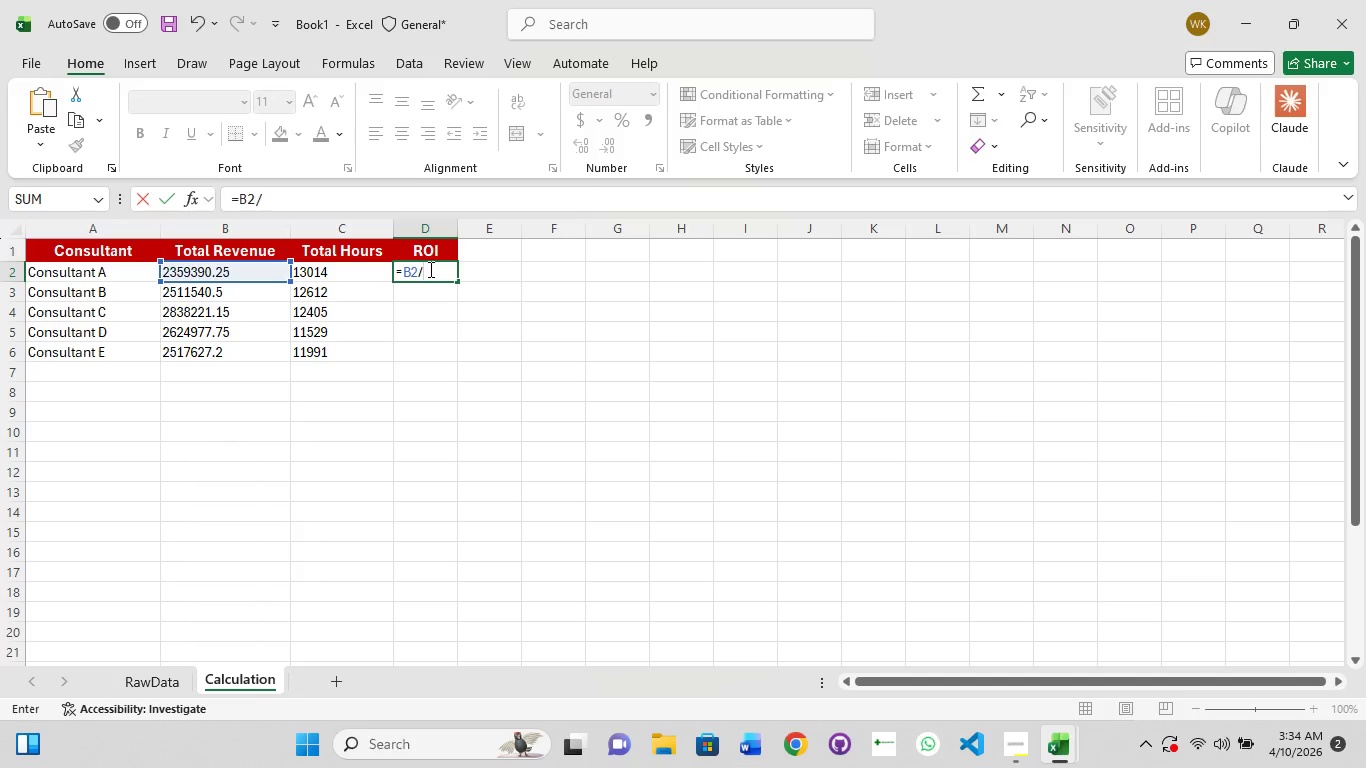 
type(C2)
 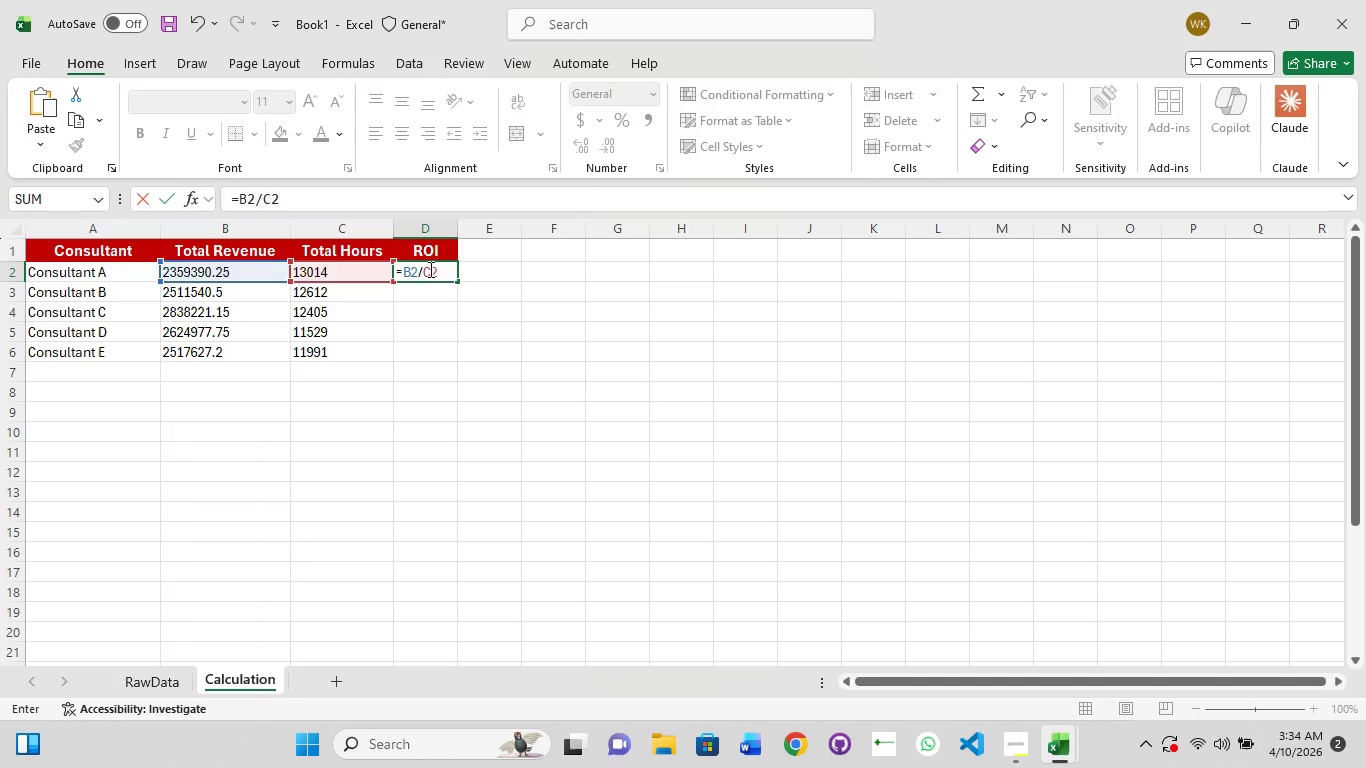 
key(Enter)
 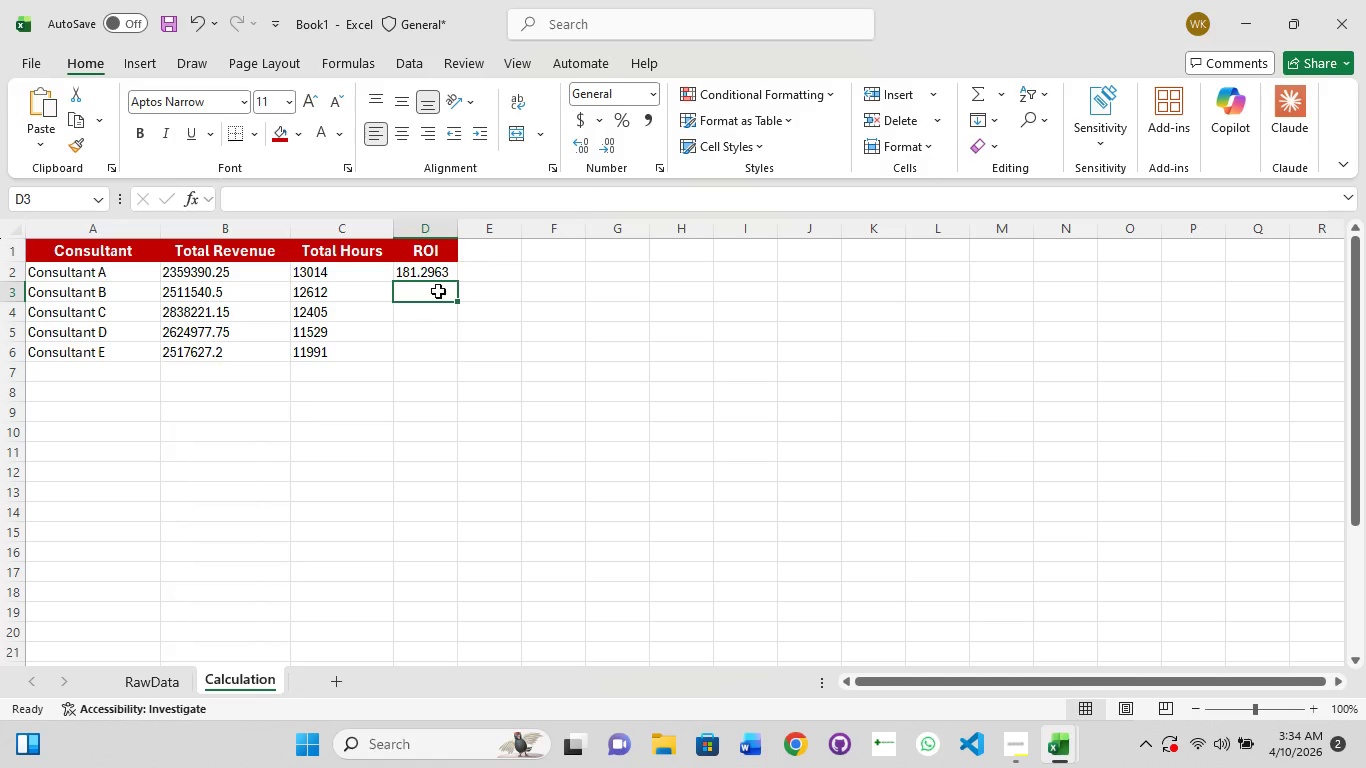 
left_click([439, 272])
 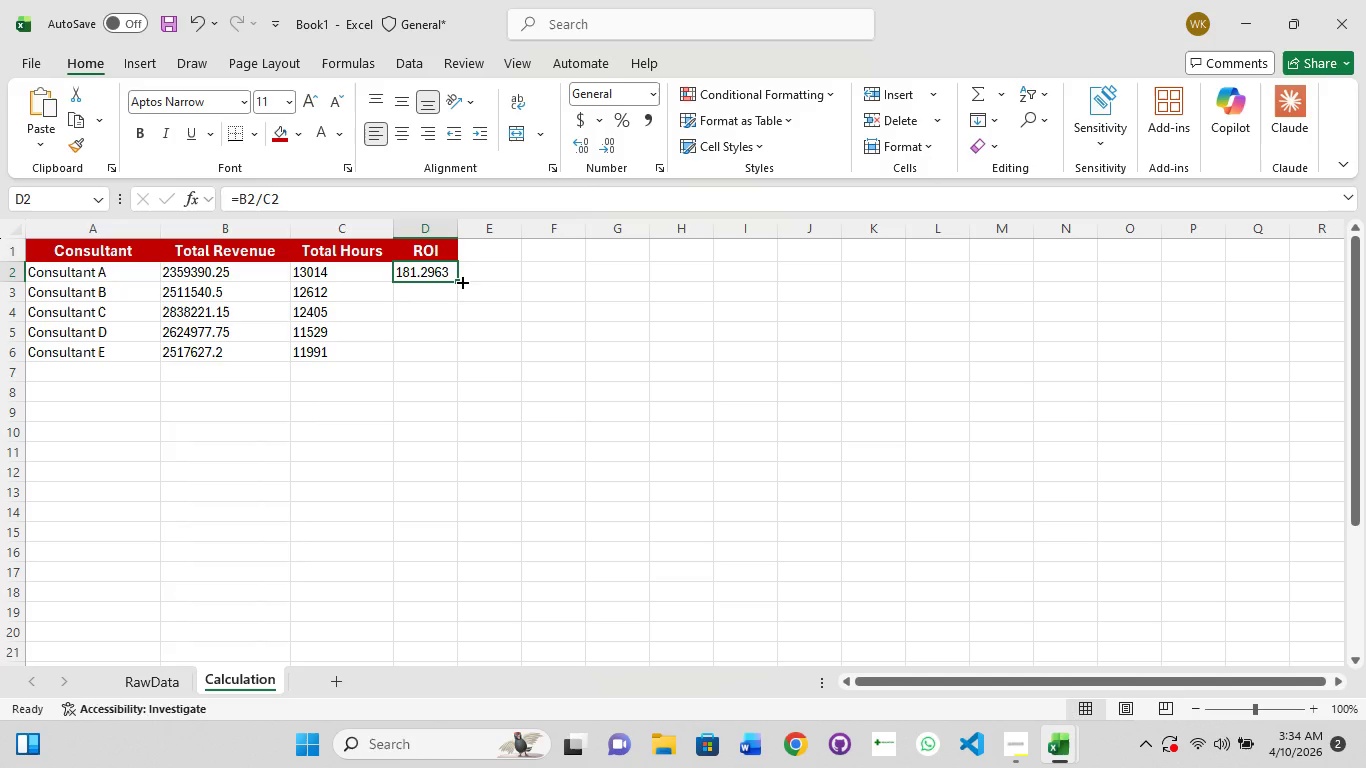 
left_click_drag(start_coordinate=[461, 281], to_coordinate=[461, 356])
 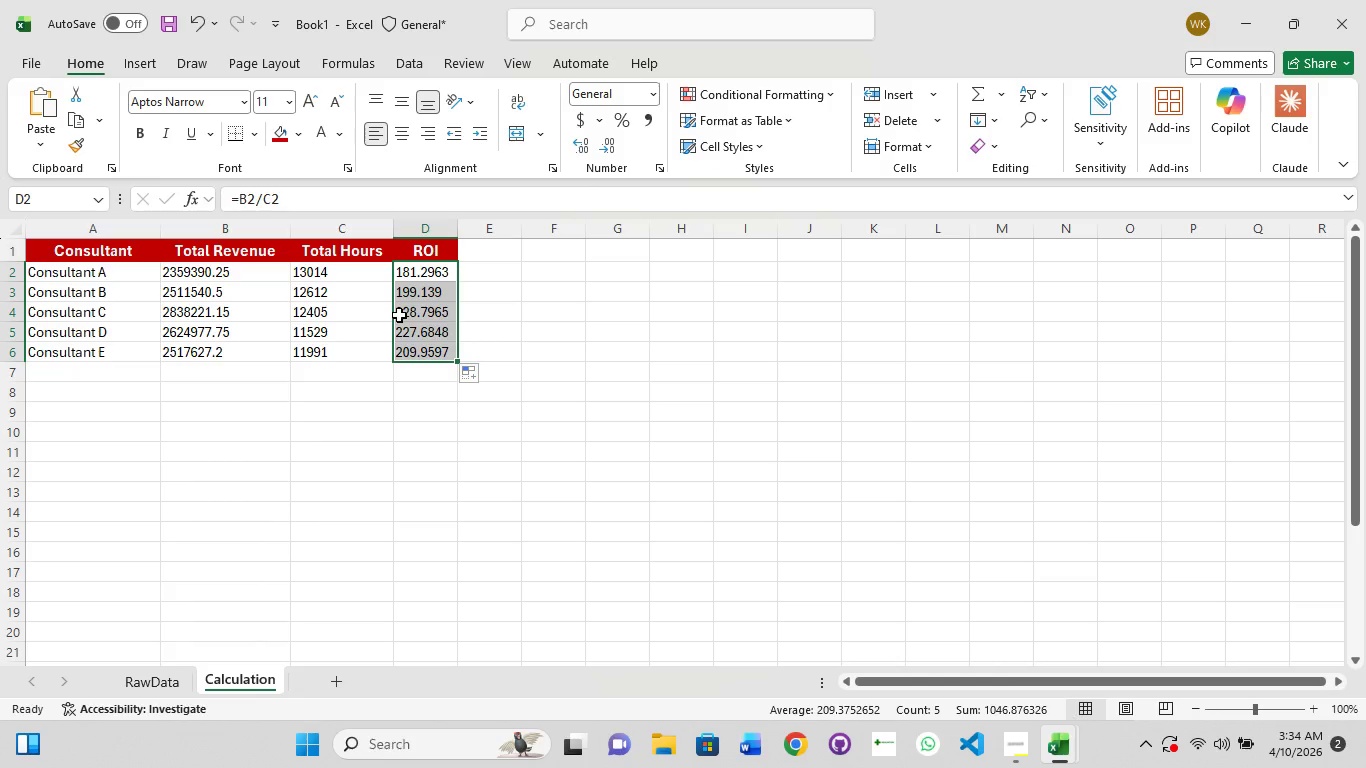 
left_click([1019, 735])